 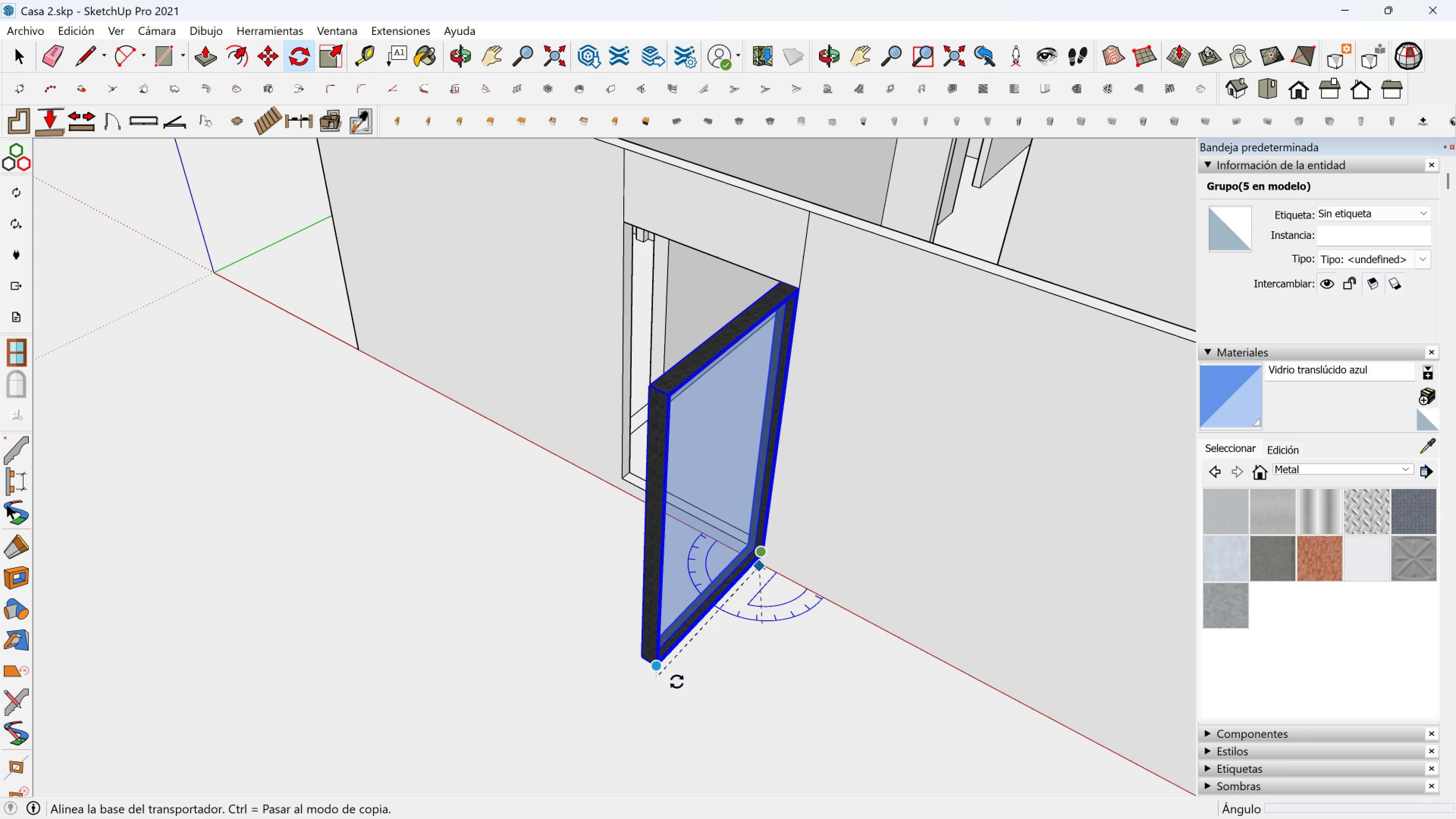 
left_click([620, 703])
 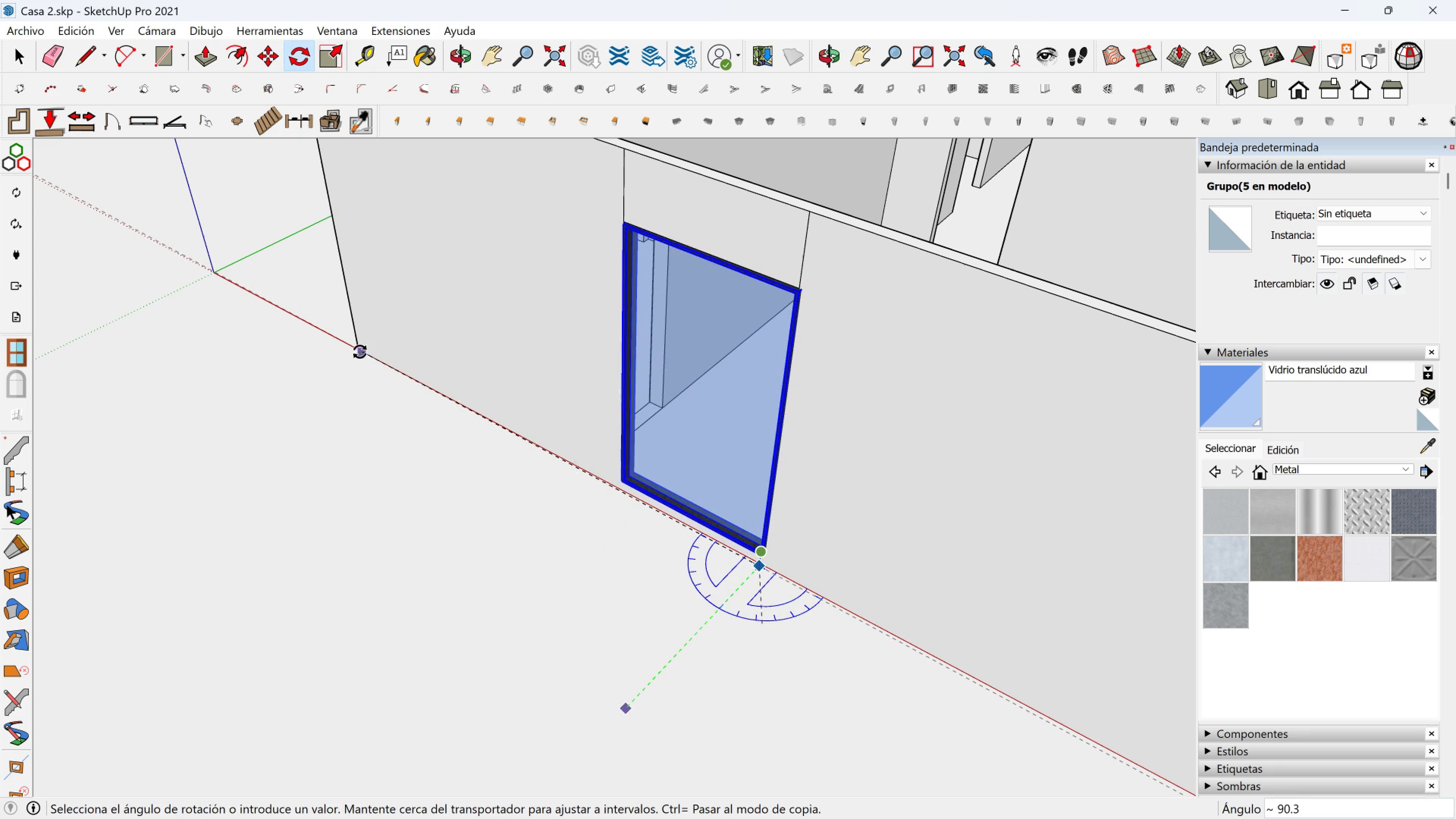 
left_click([359, 347])
 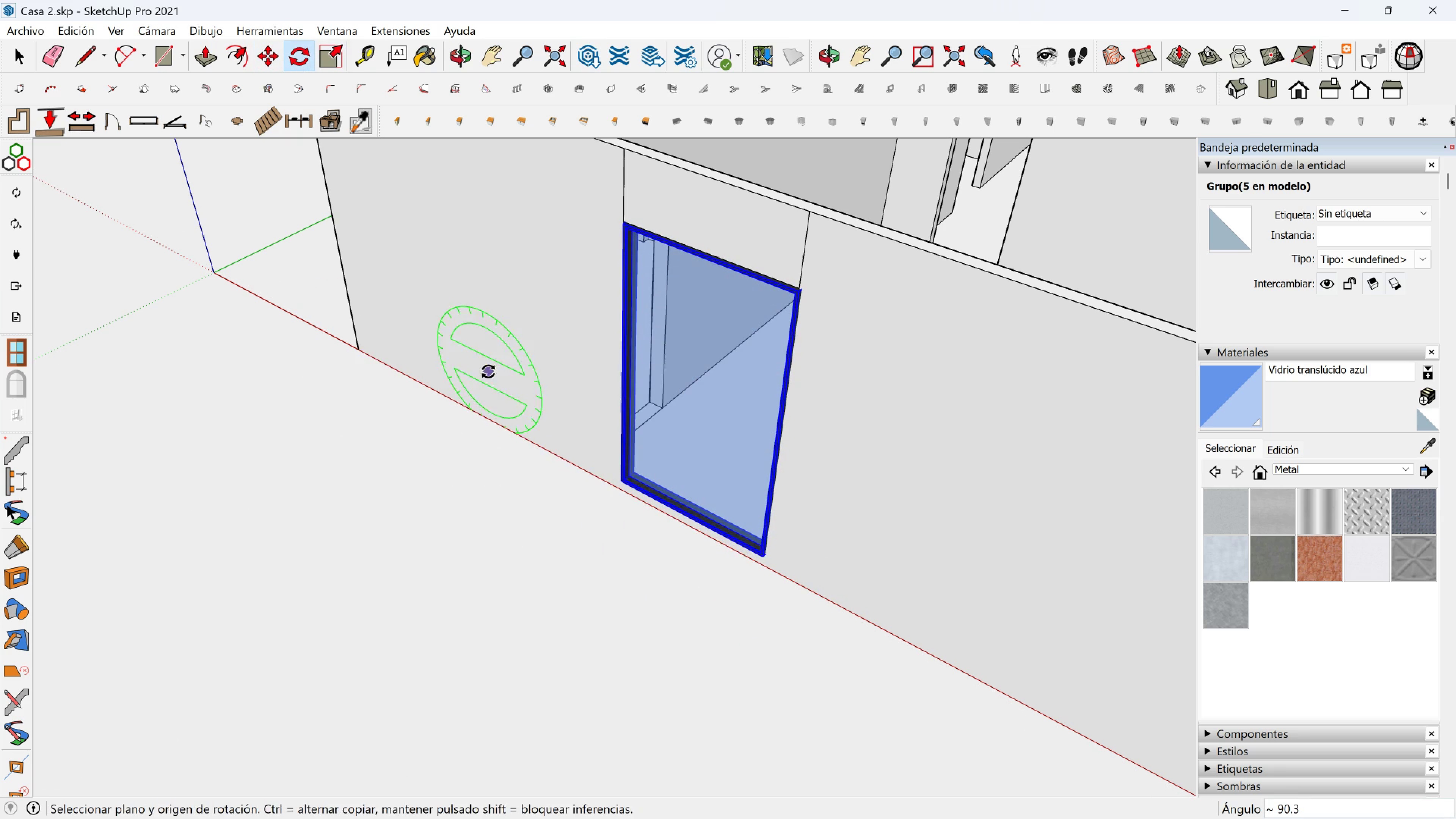 
key(Space)
 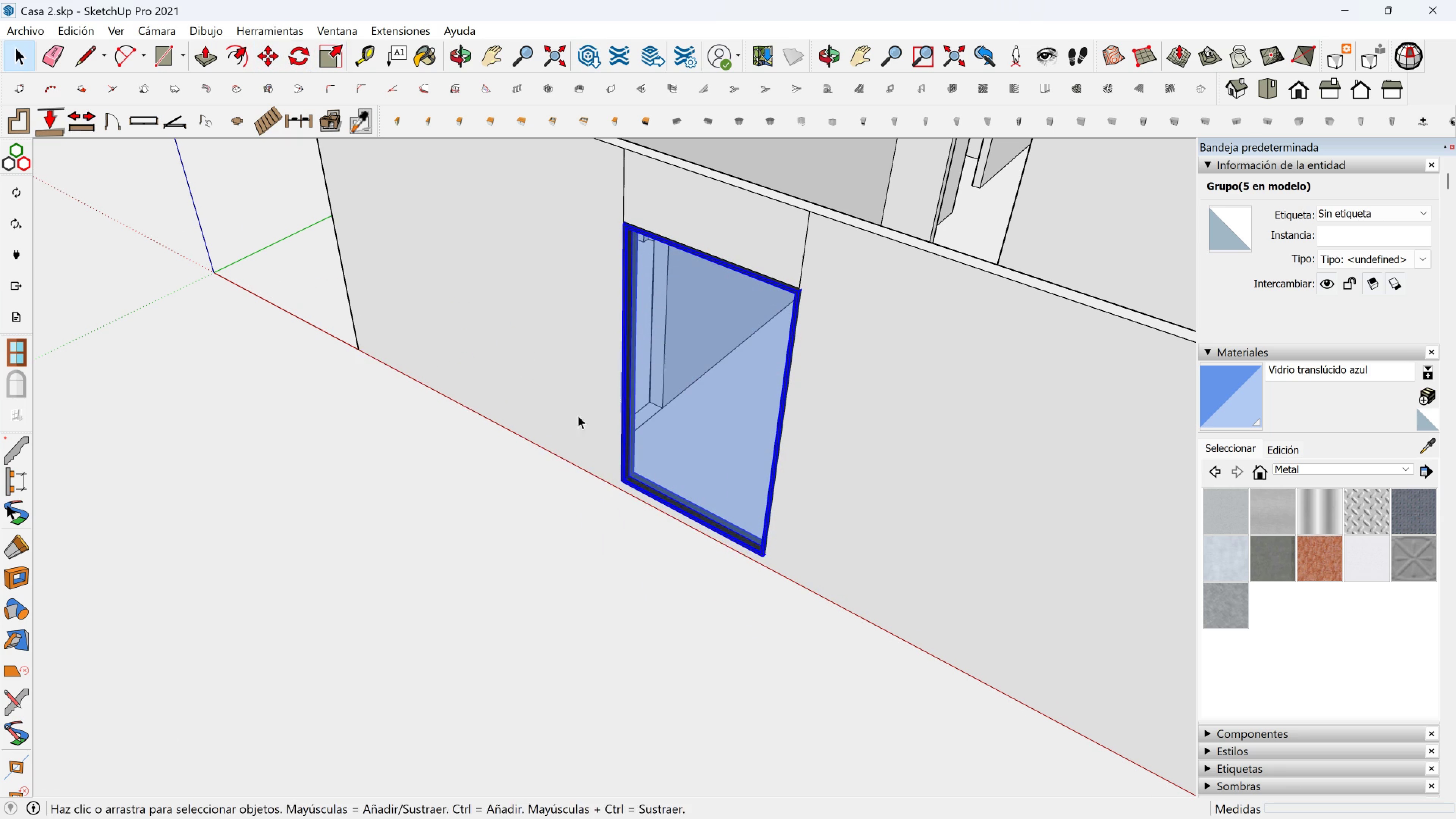 
scroll: coordinate [803, 497], scroll_direction: down, amount: 5.0
 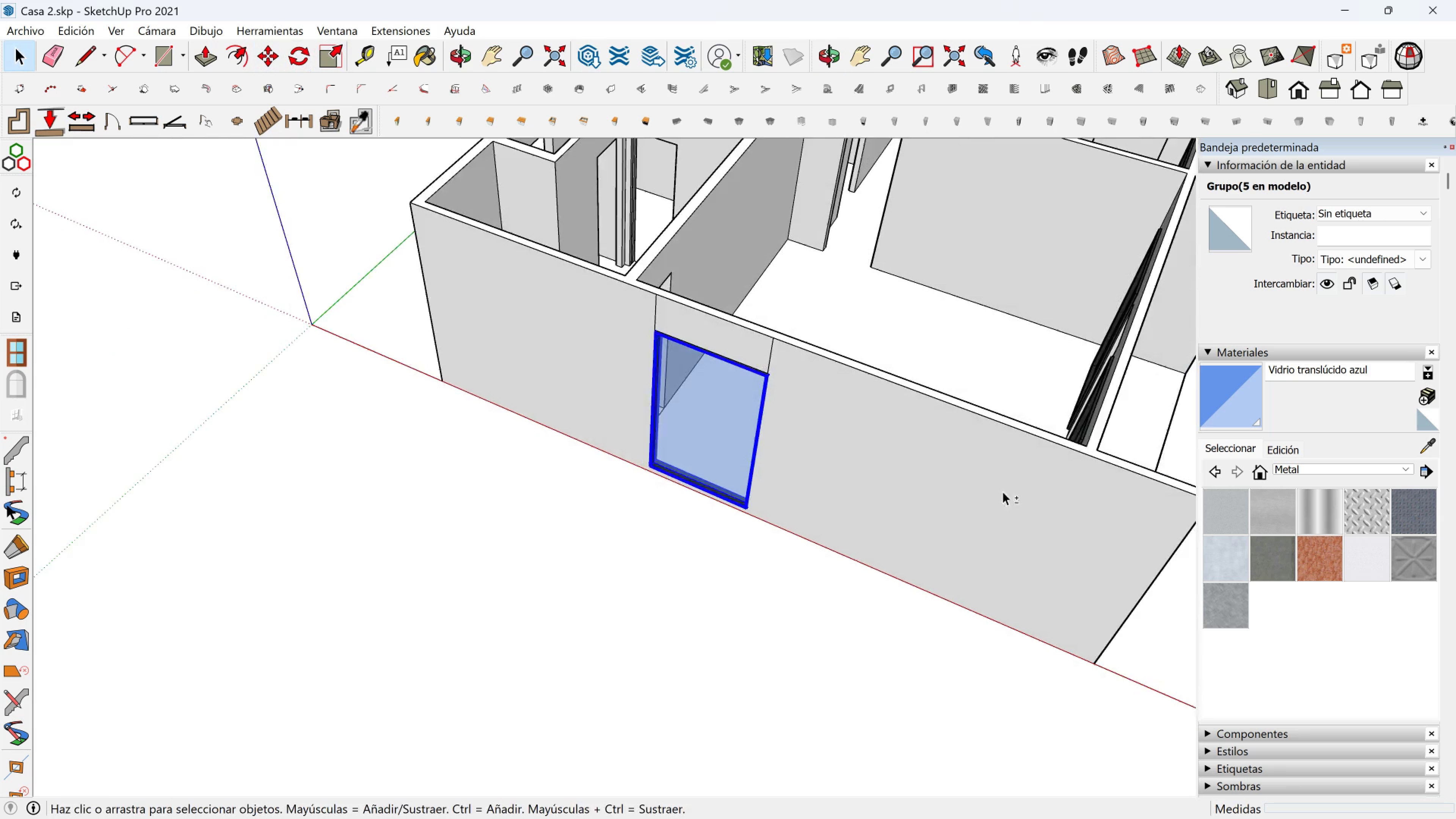 
key(Shift+ShiftLeft)